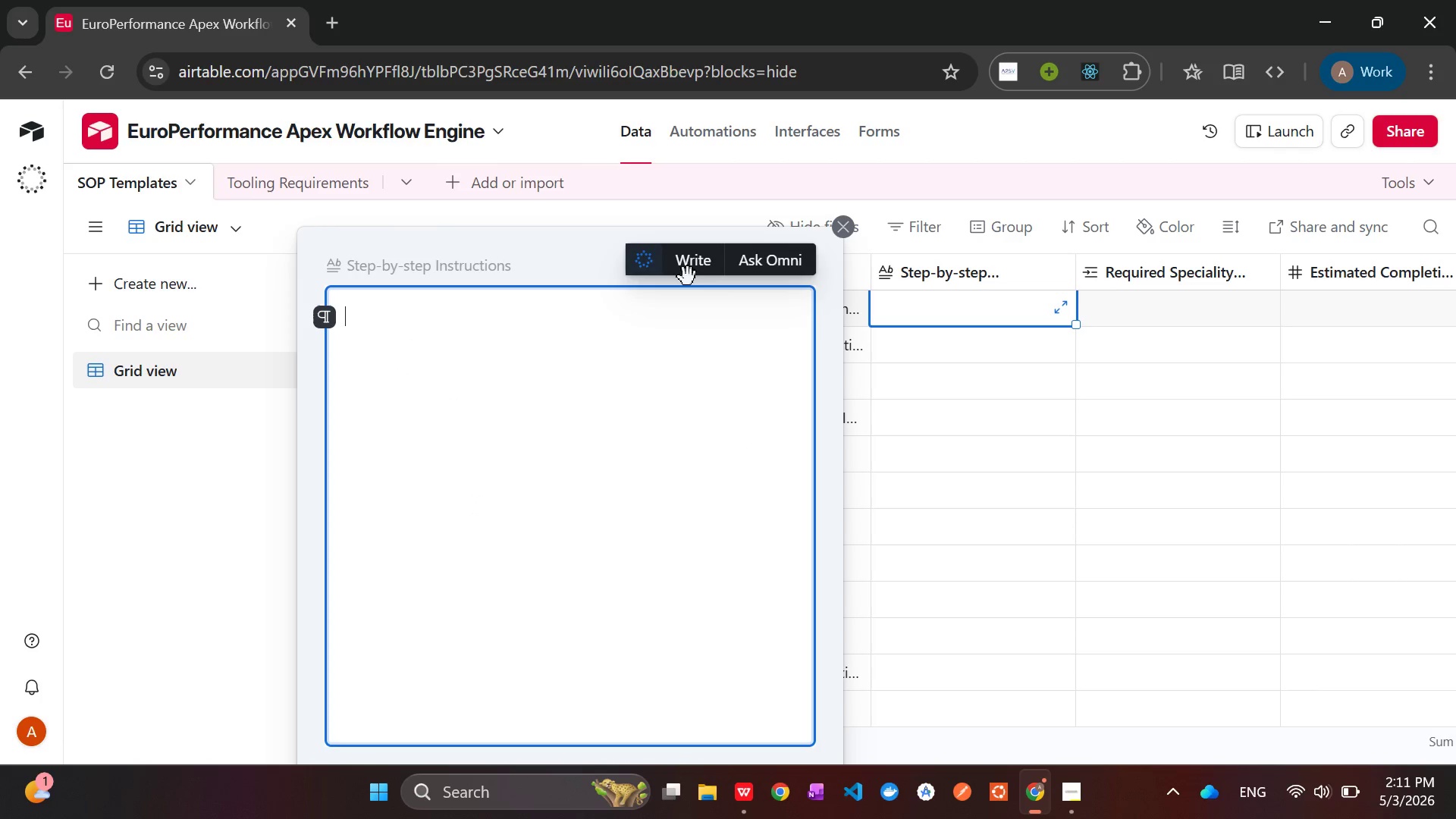 
left_click([462, 420])
 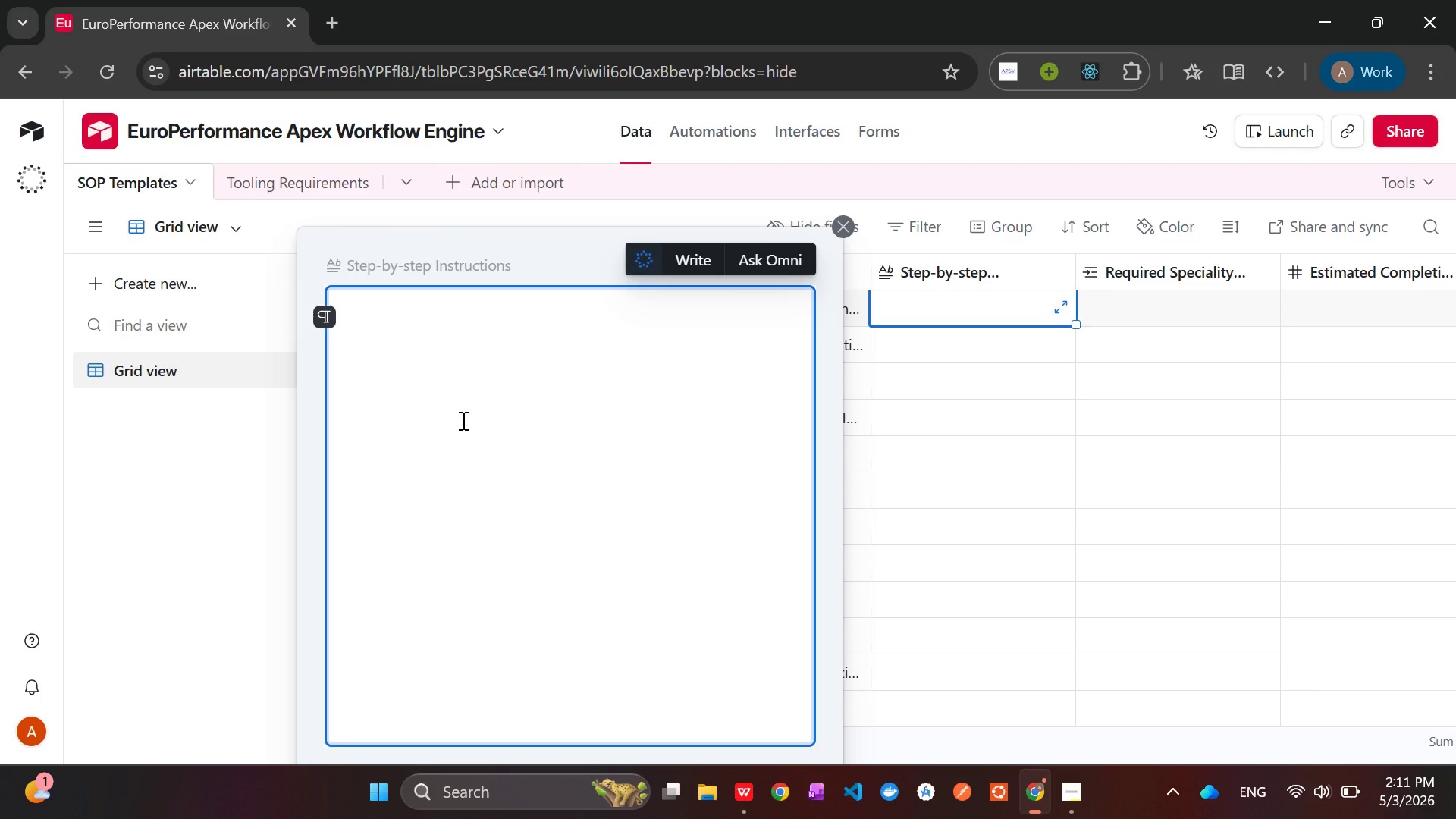 
type(hsh)
key(Backspace)
key(Backspace)
key(Backspace)
 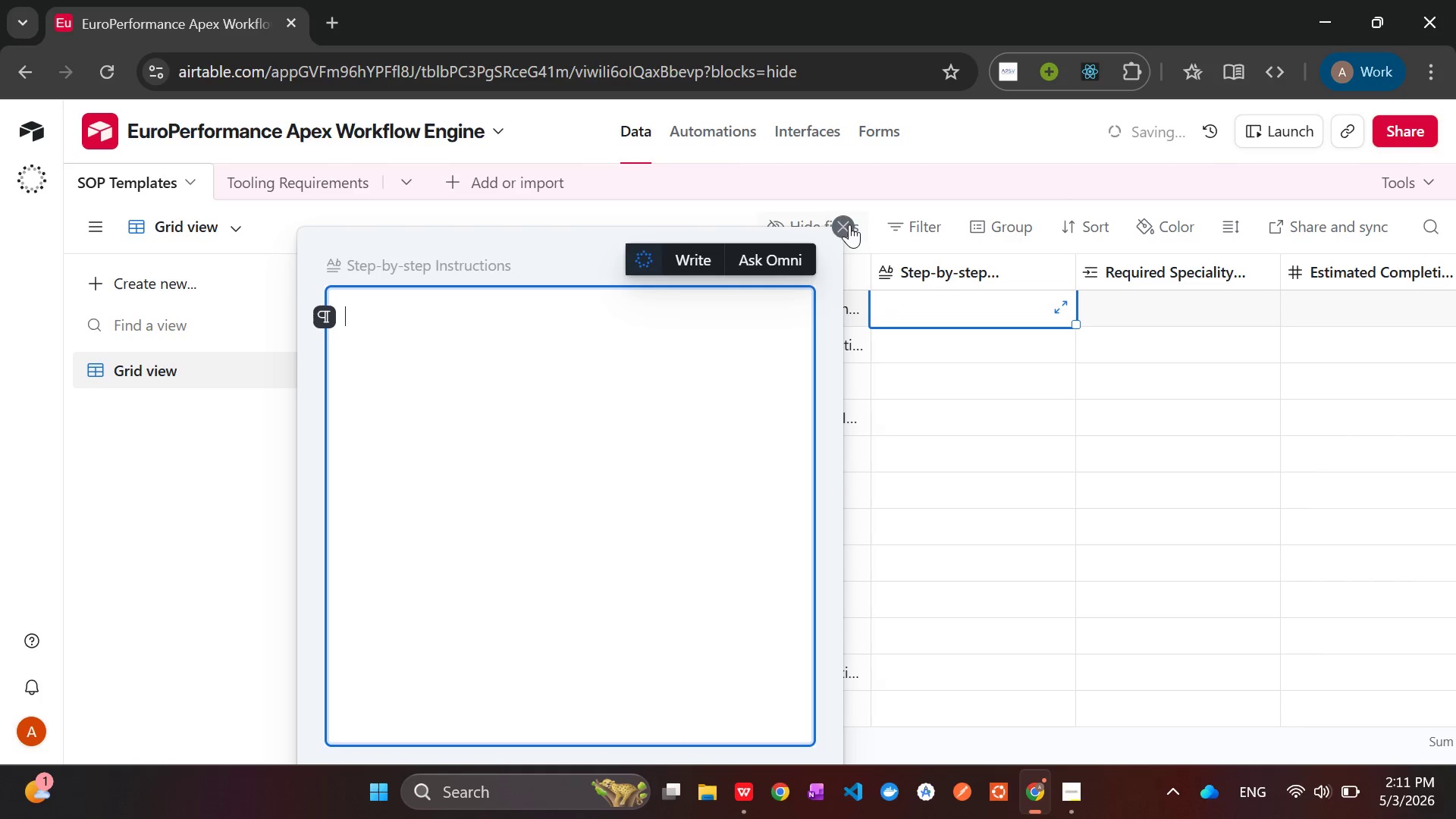 
left_click([836, 223])
 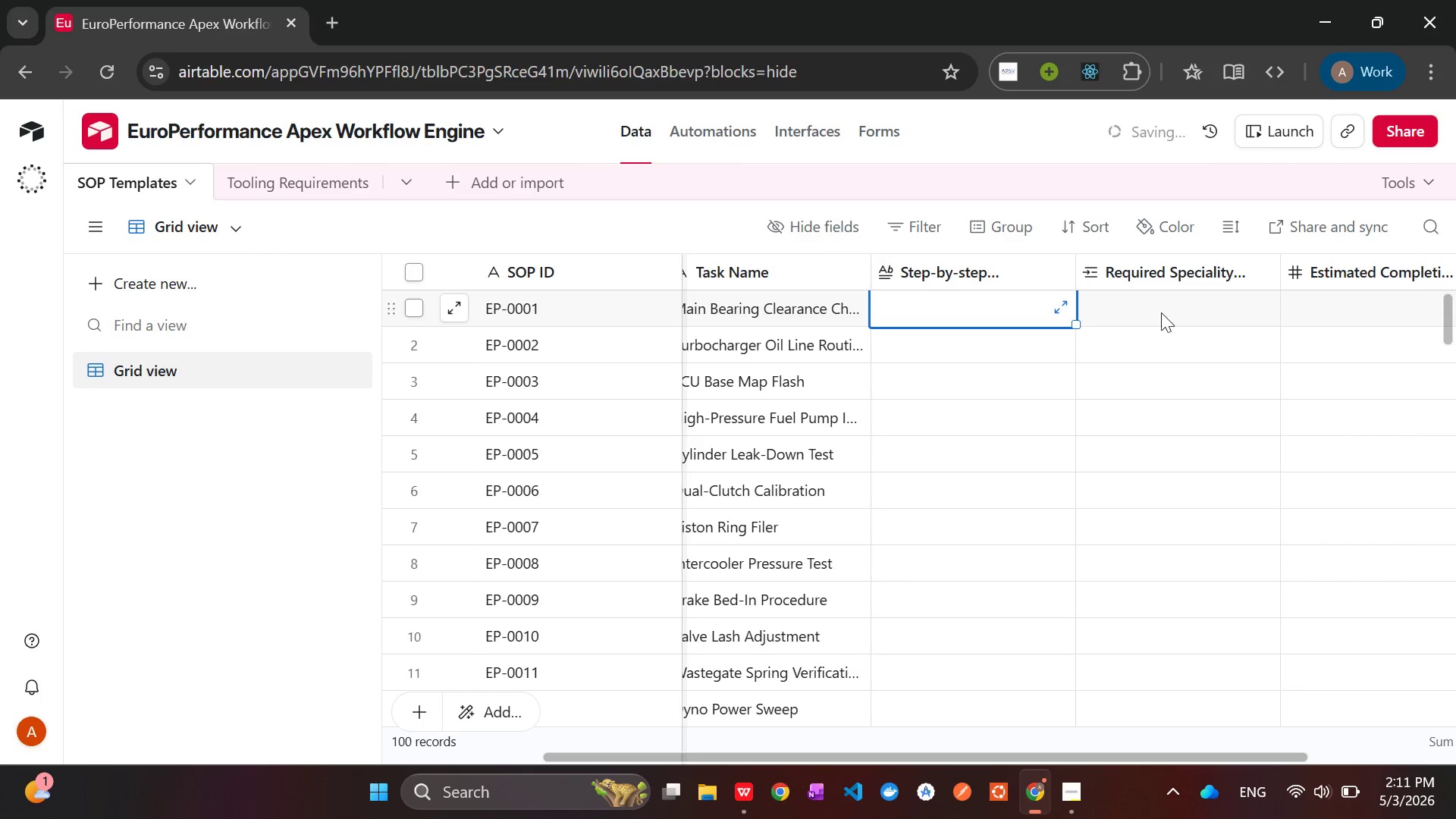 
left_click([1156, 322])
 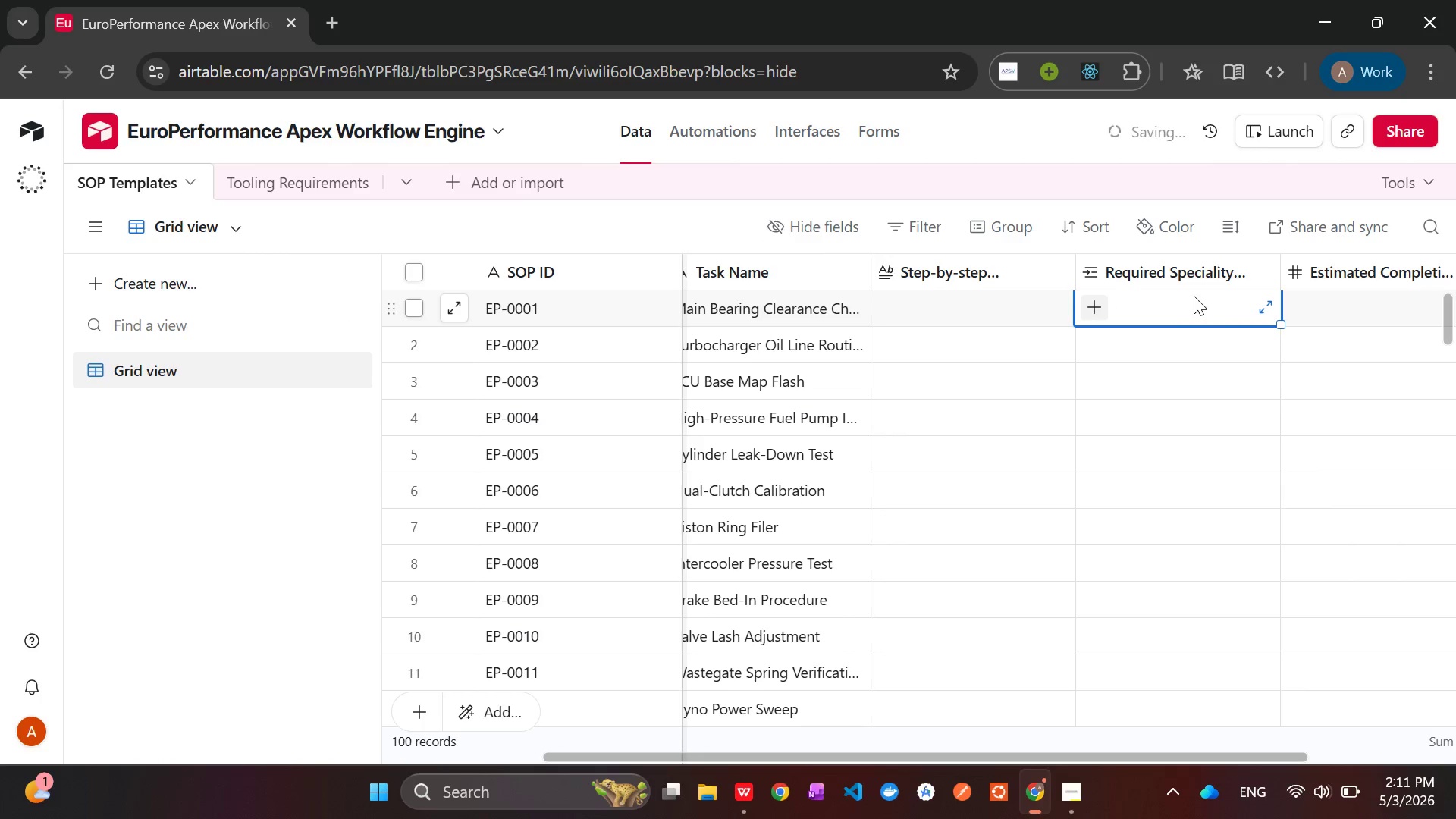 
key(Alt+AltLeft)
 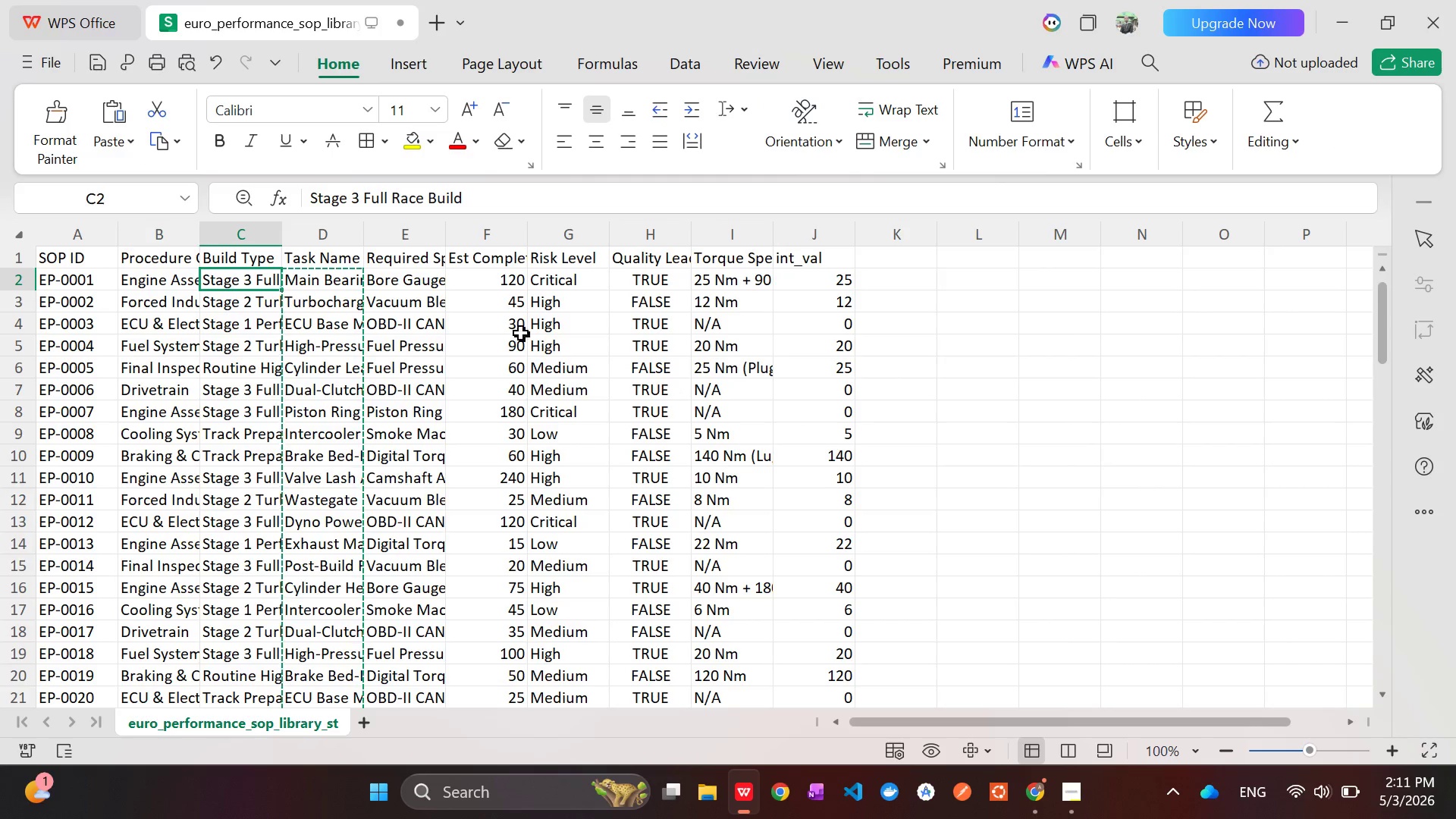 
left_click([414, 284])
 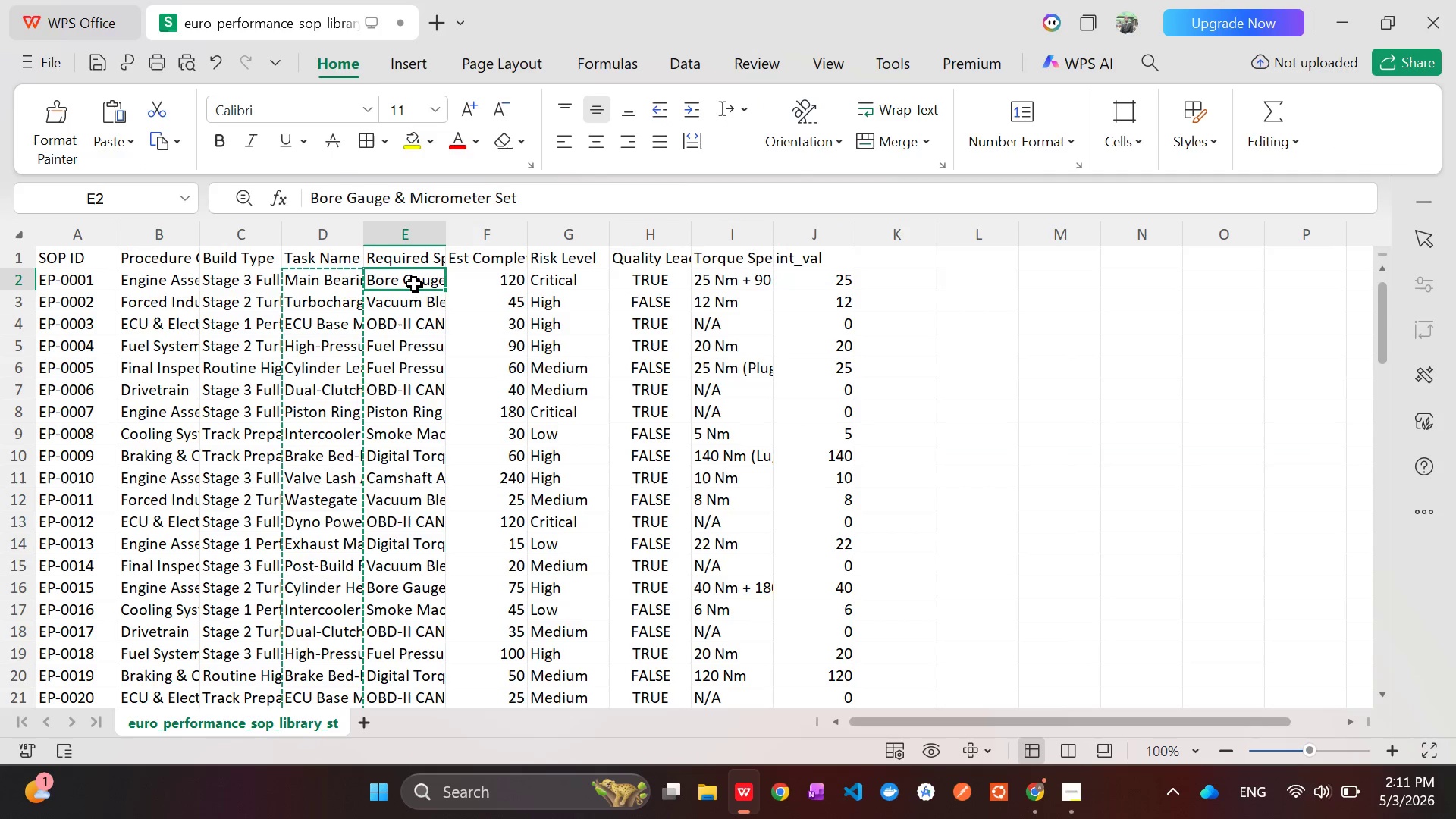 
left_click_drag(start_coordinate=[414, 284], to_coordinate=[396, 675])
 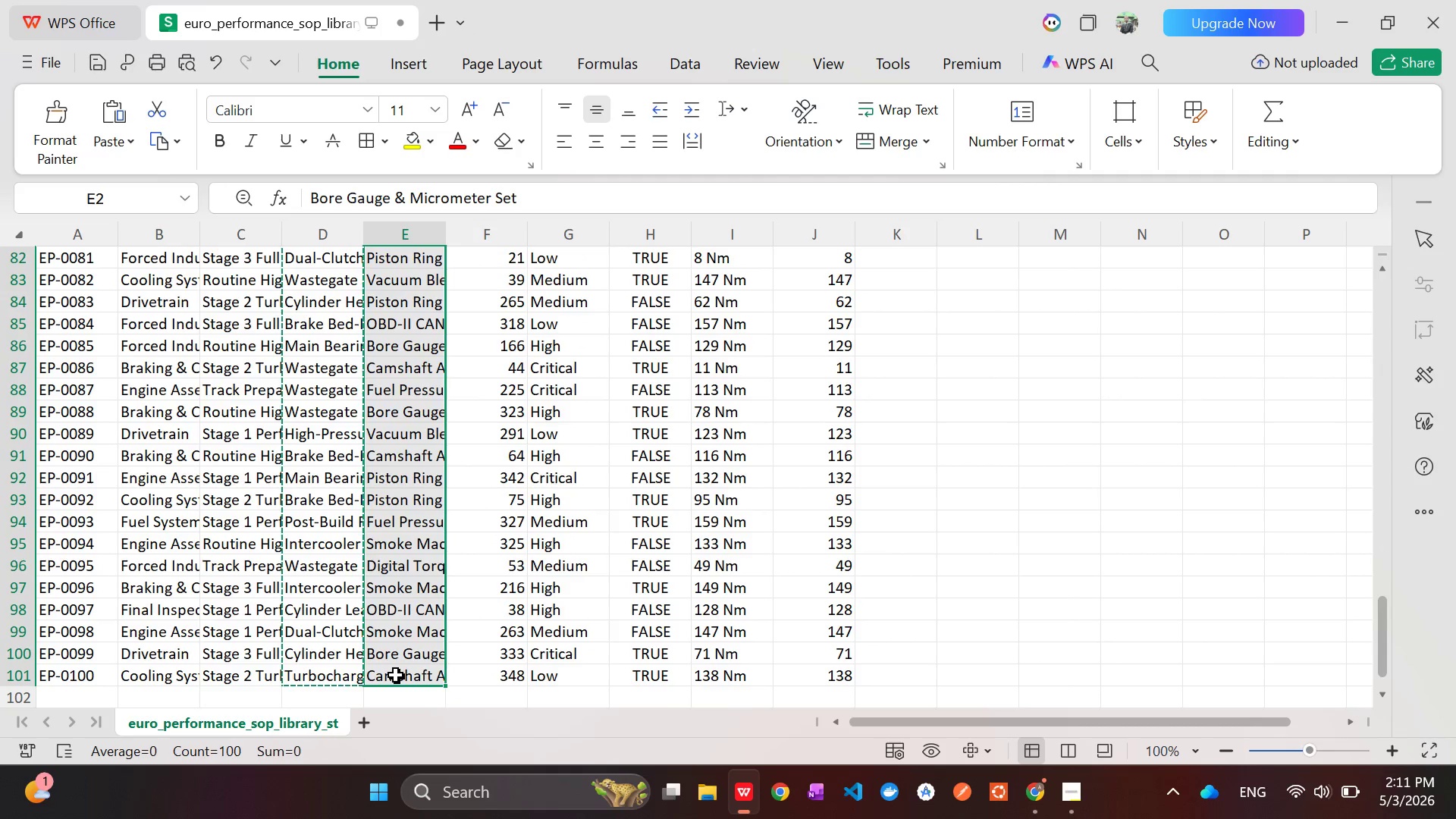 
key(Control+C)
 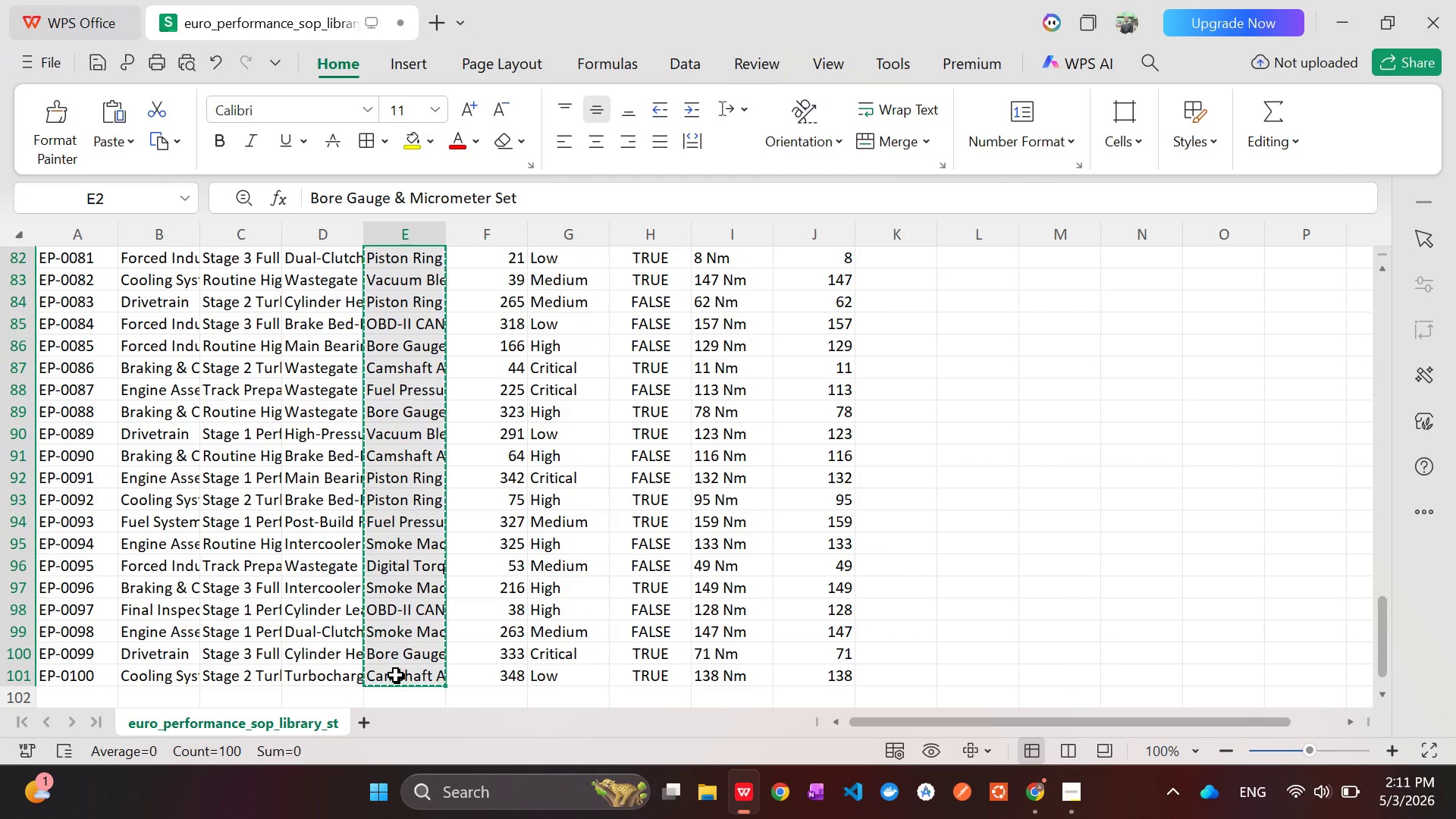 
key(Alt+Tab)
 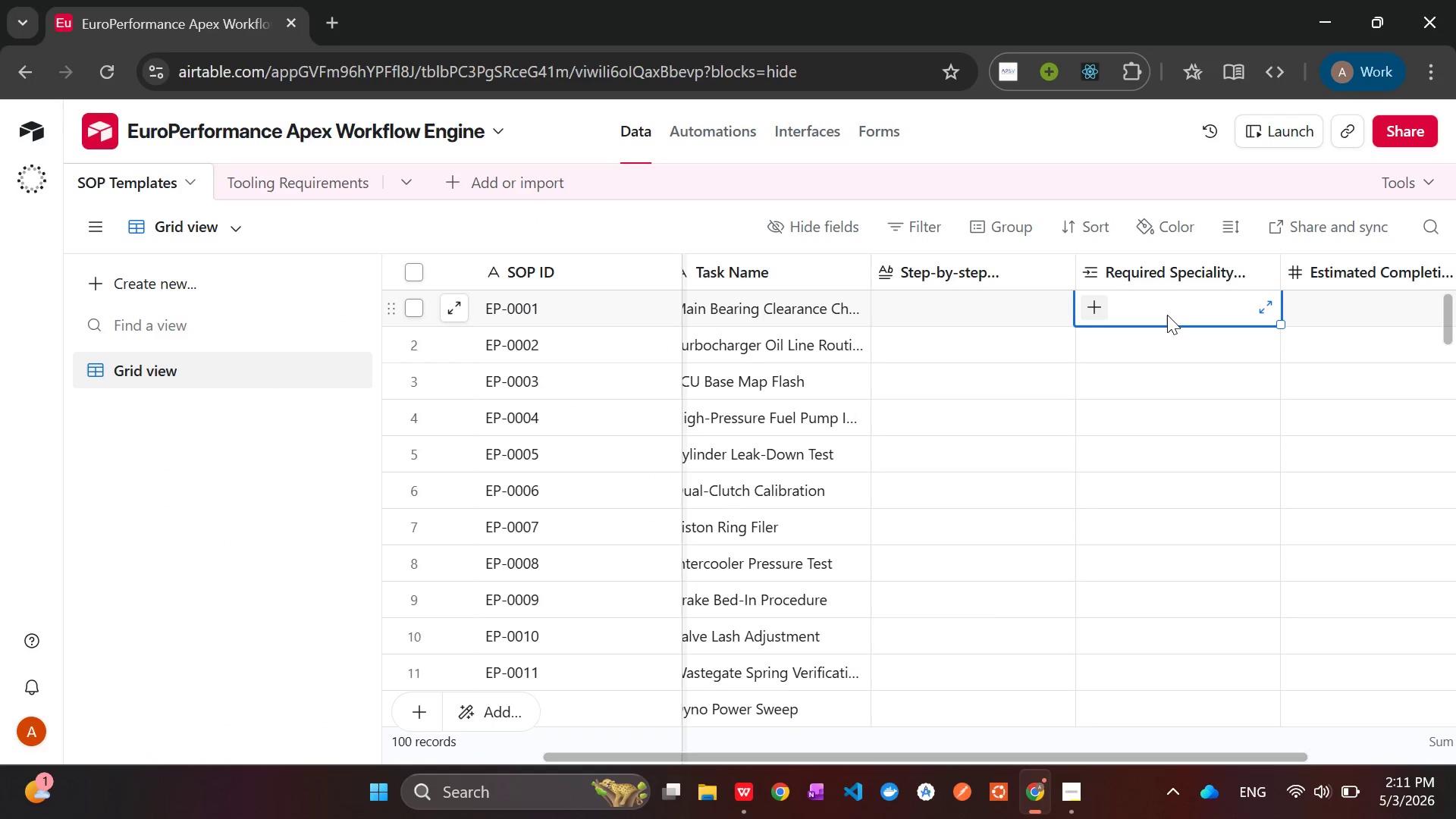 
left_click([1167, 312])
 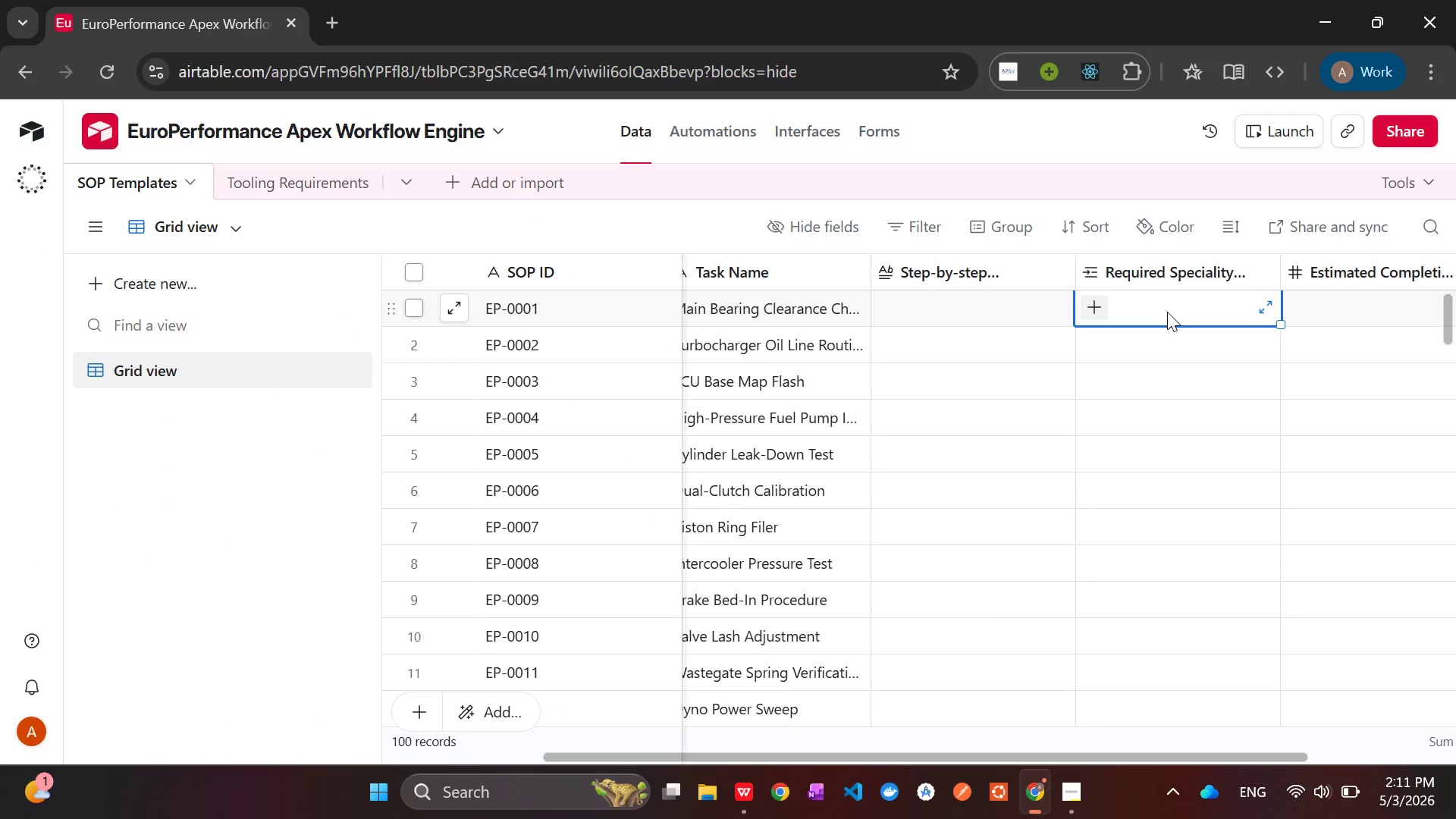 
left_click([1167, 312])
 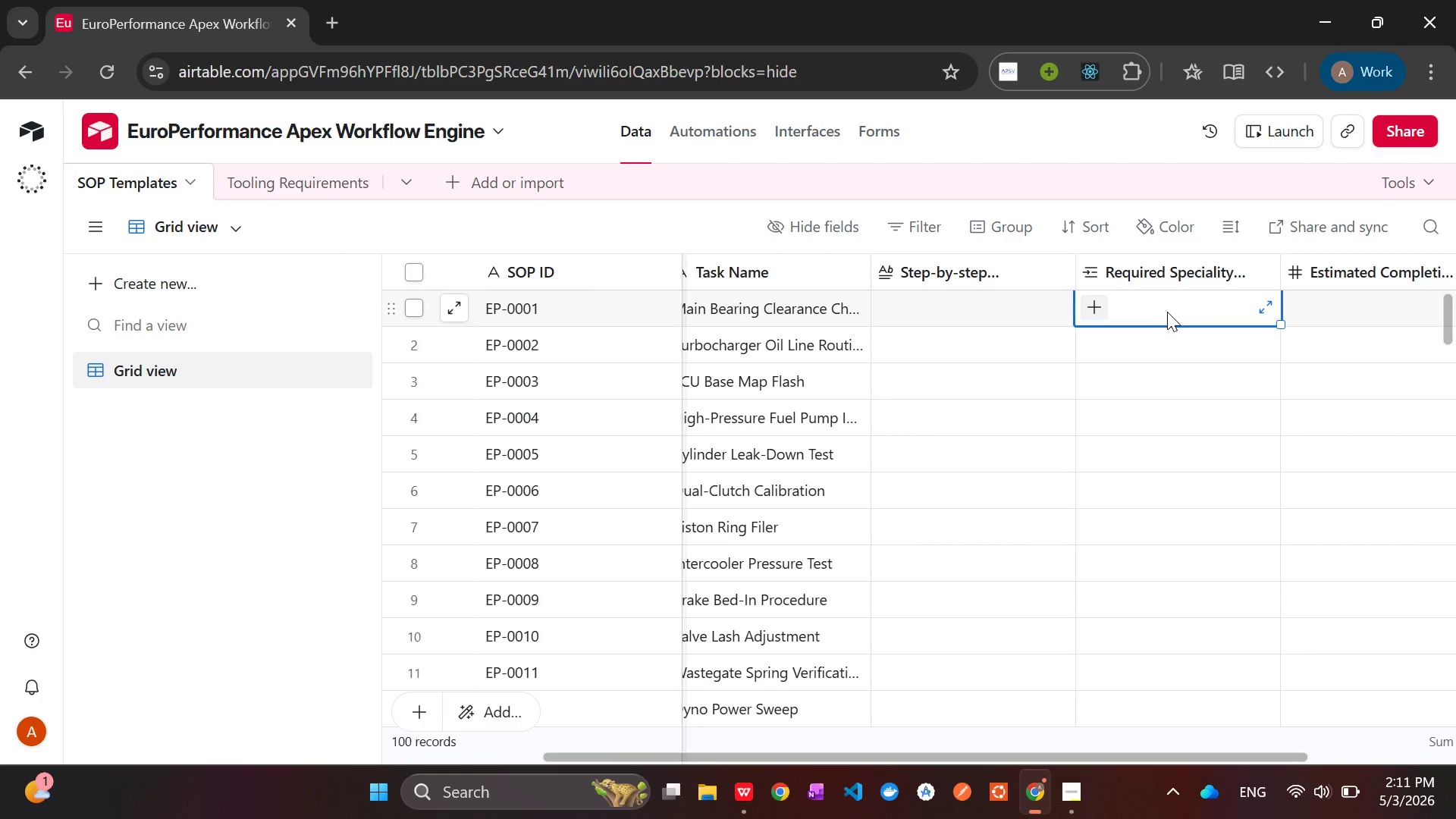 
key(Control+V)
 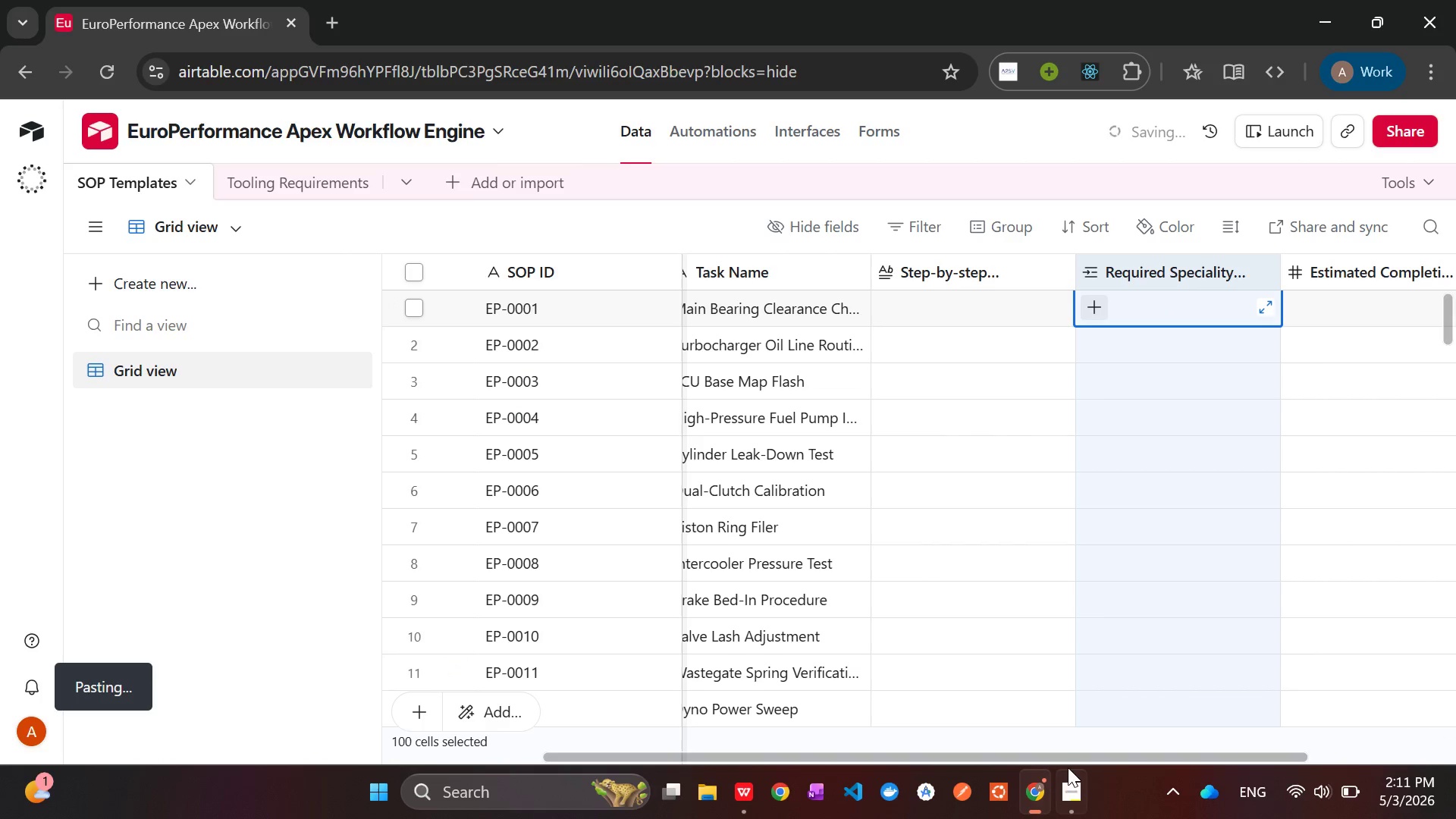 
left_click([1067, 783])